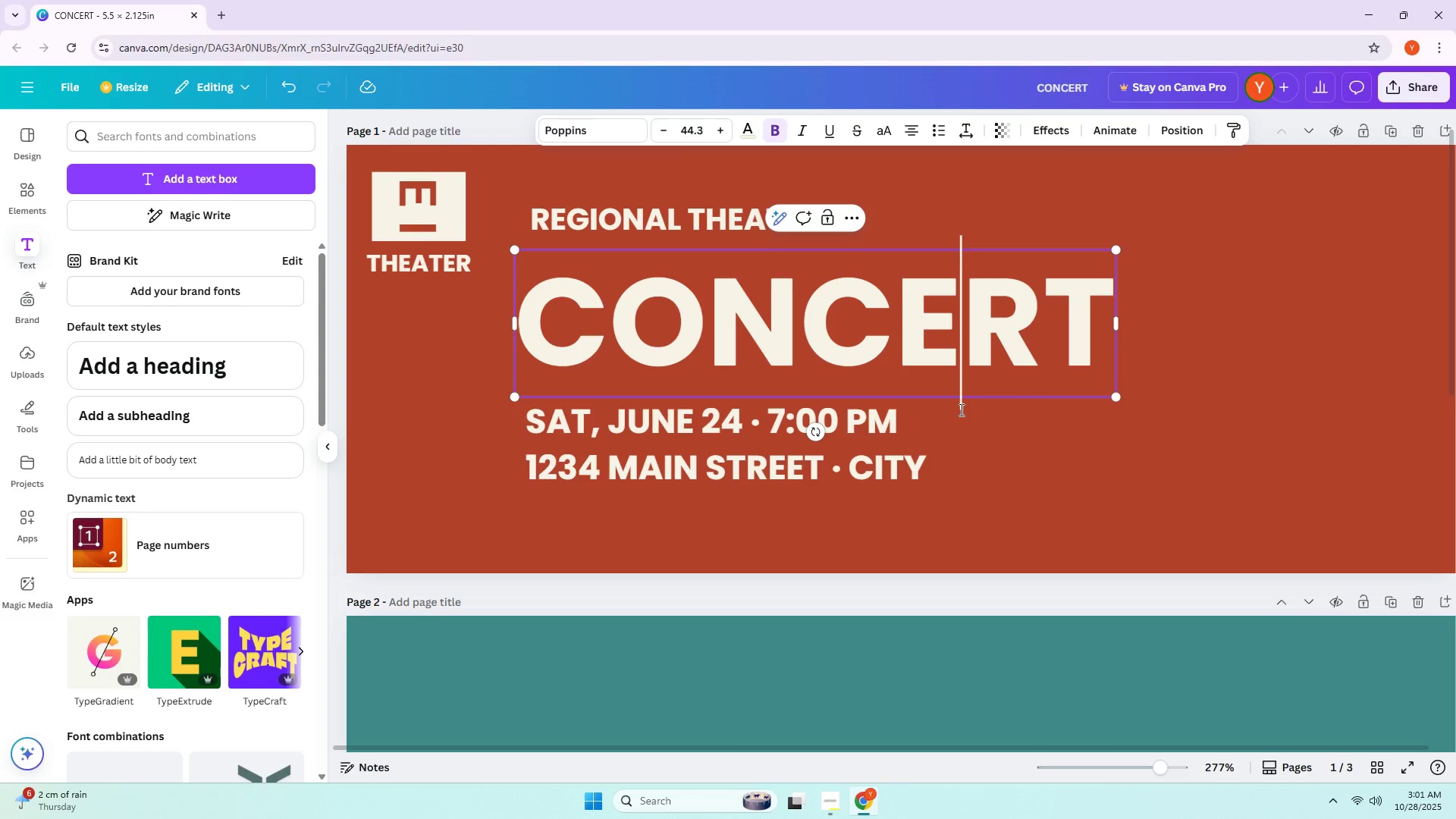 
wait(9.45)
 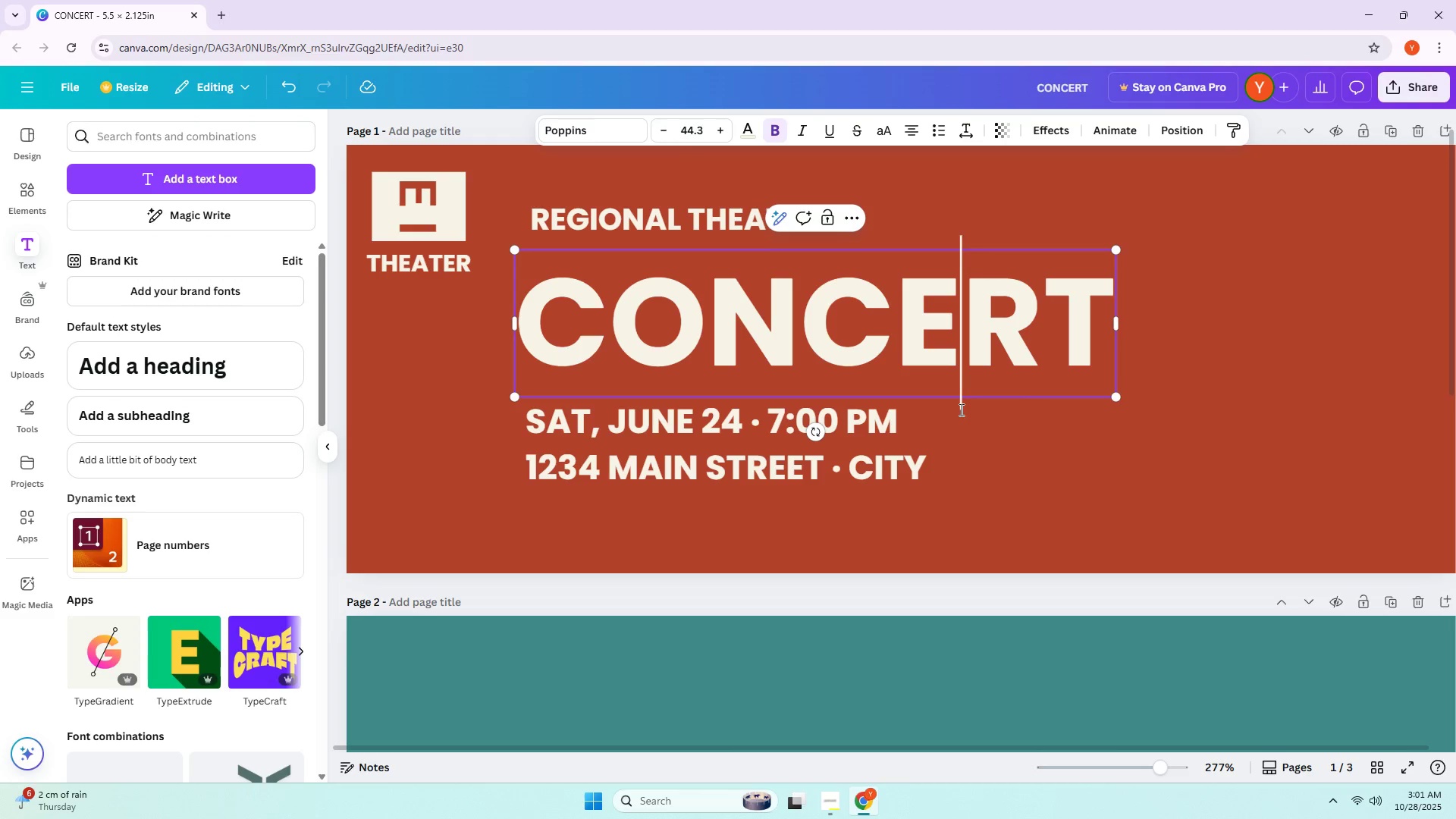 
left_click([1047, 422])
 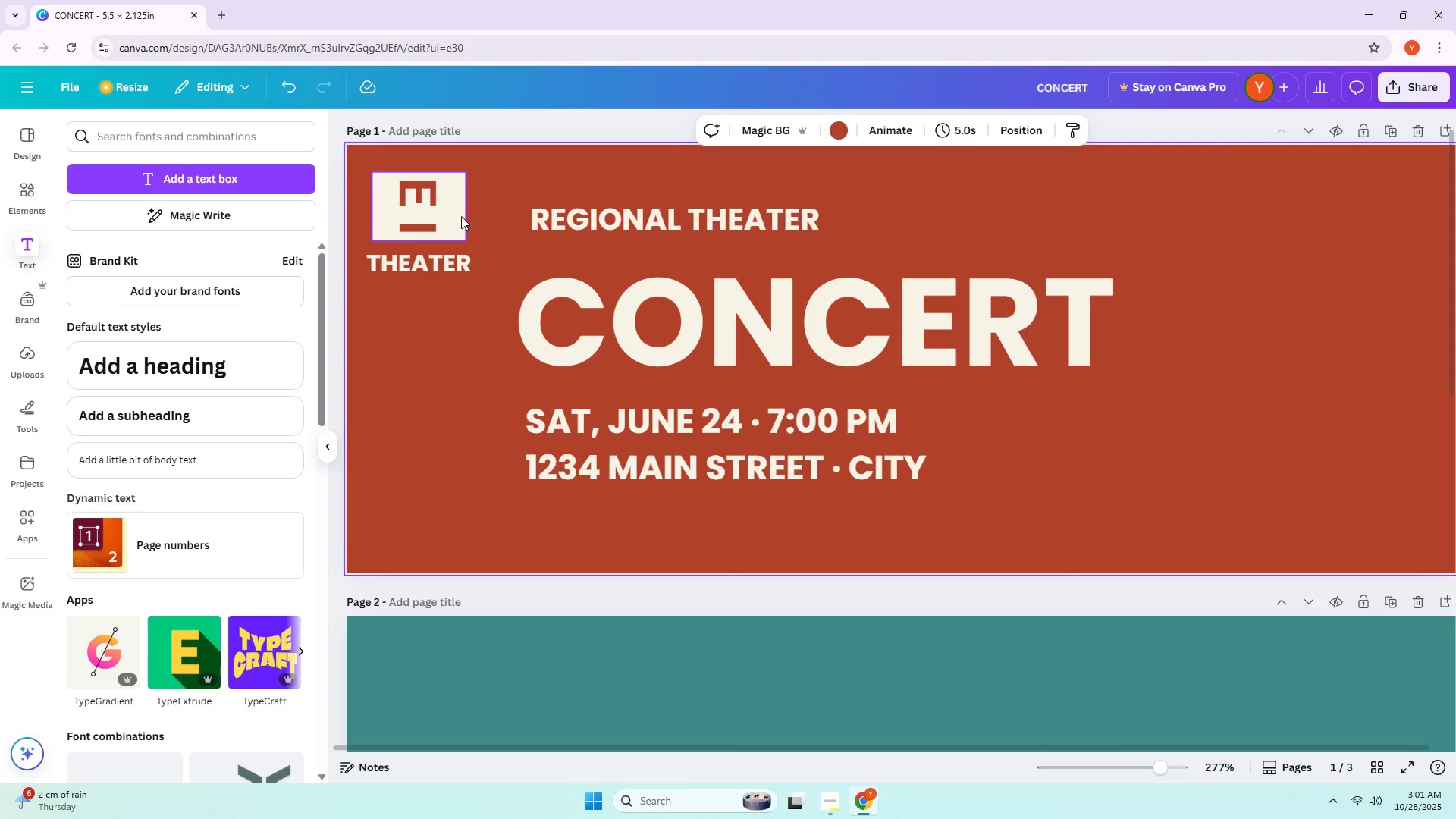 
left_click([421, 191])
 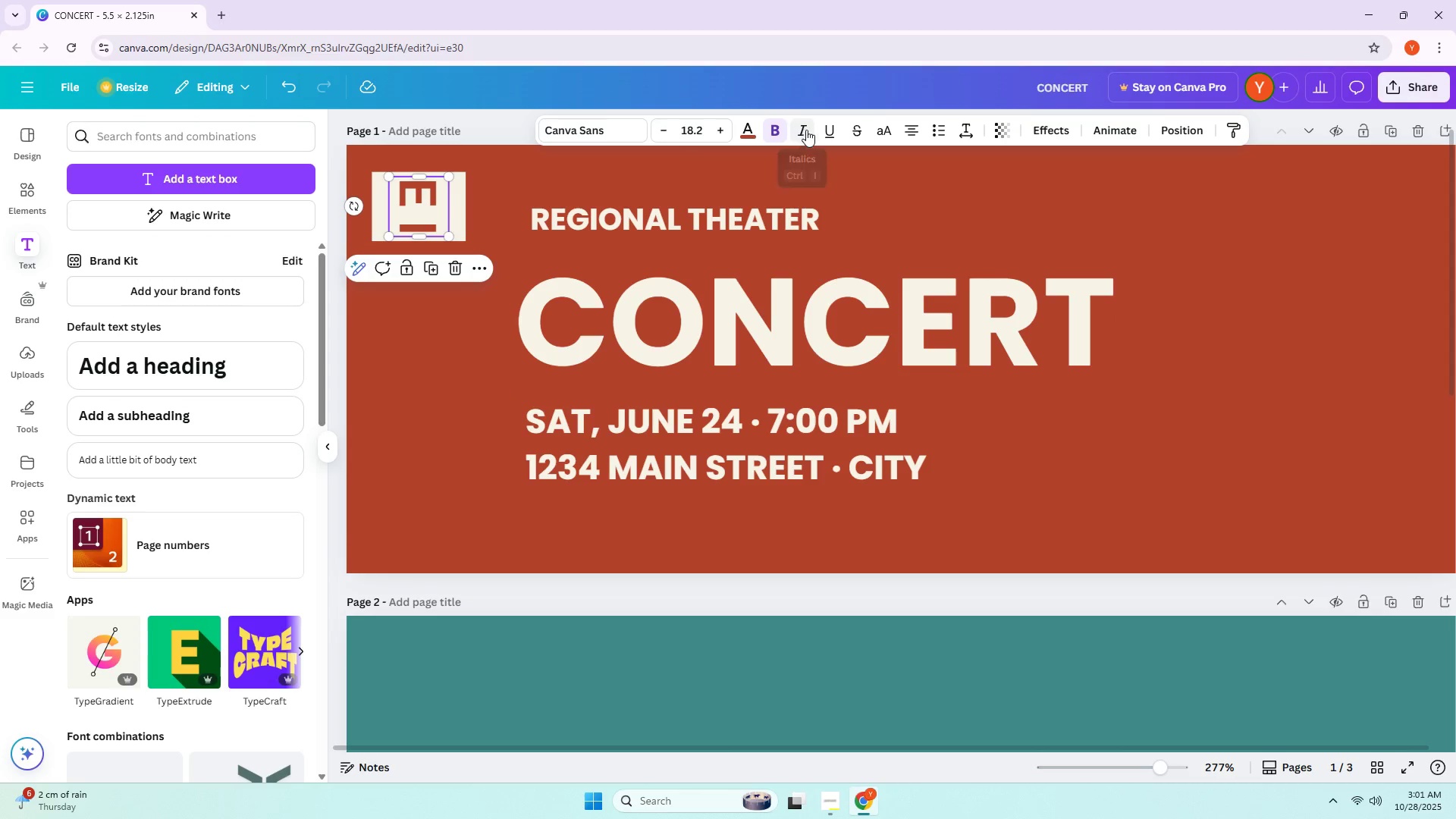 
left_click([959, 134])
 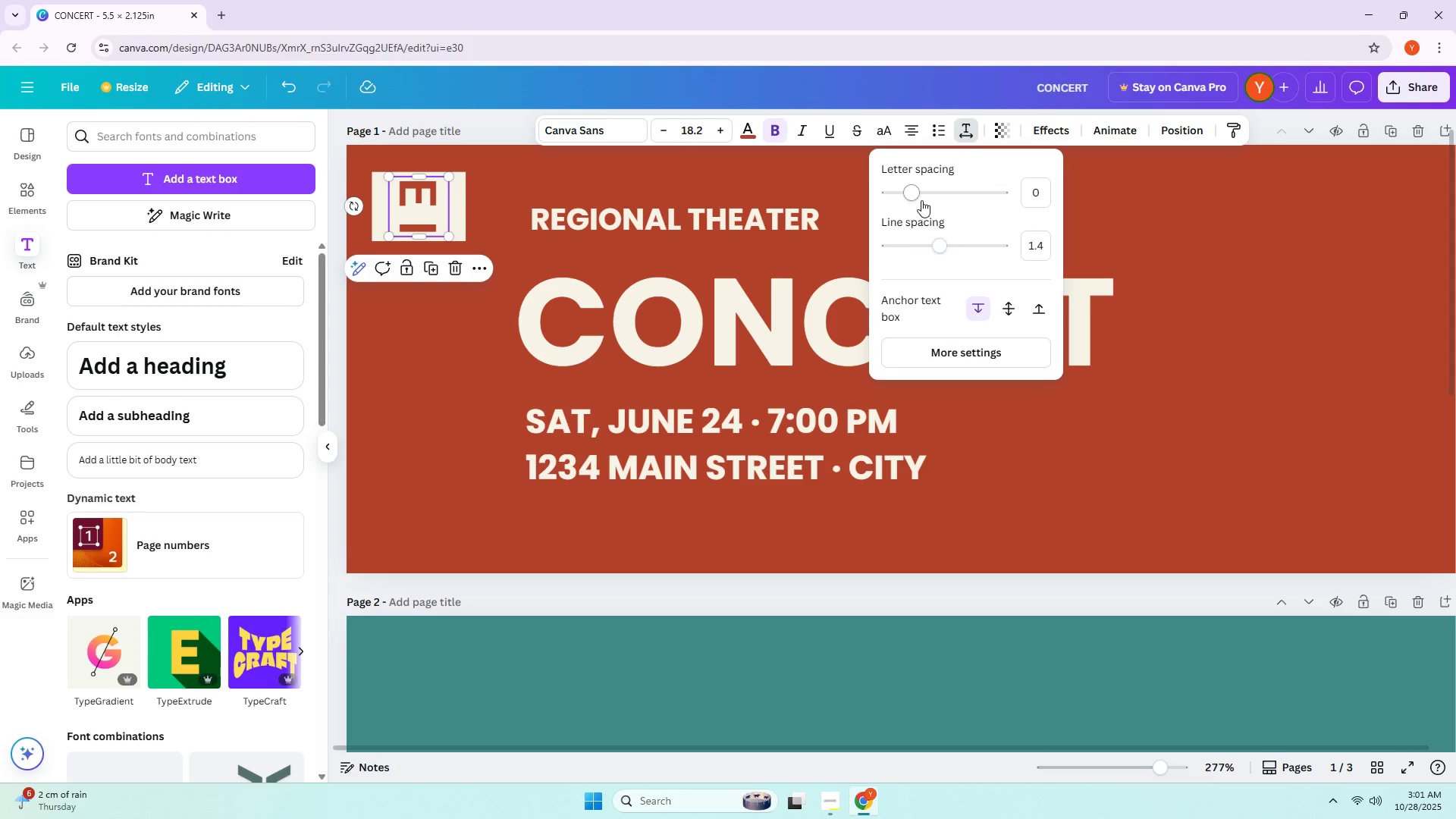 
left_click_drag(start_coordinate=[915, 200], to_coordinate=[897, 199])
 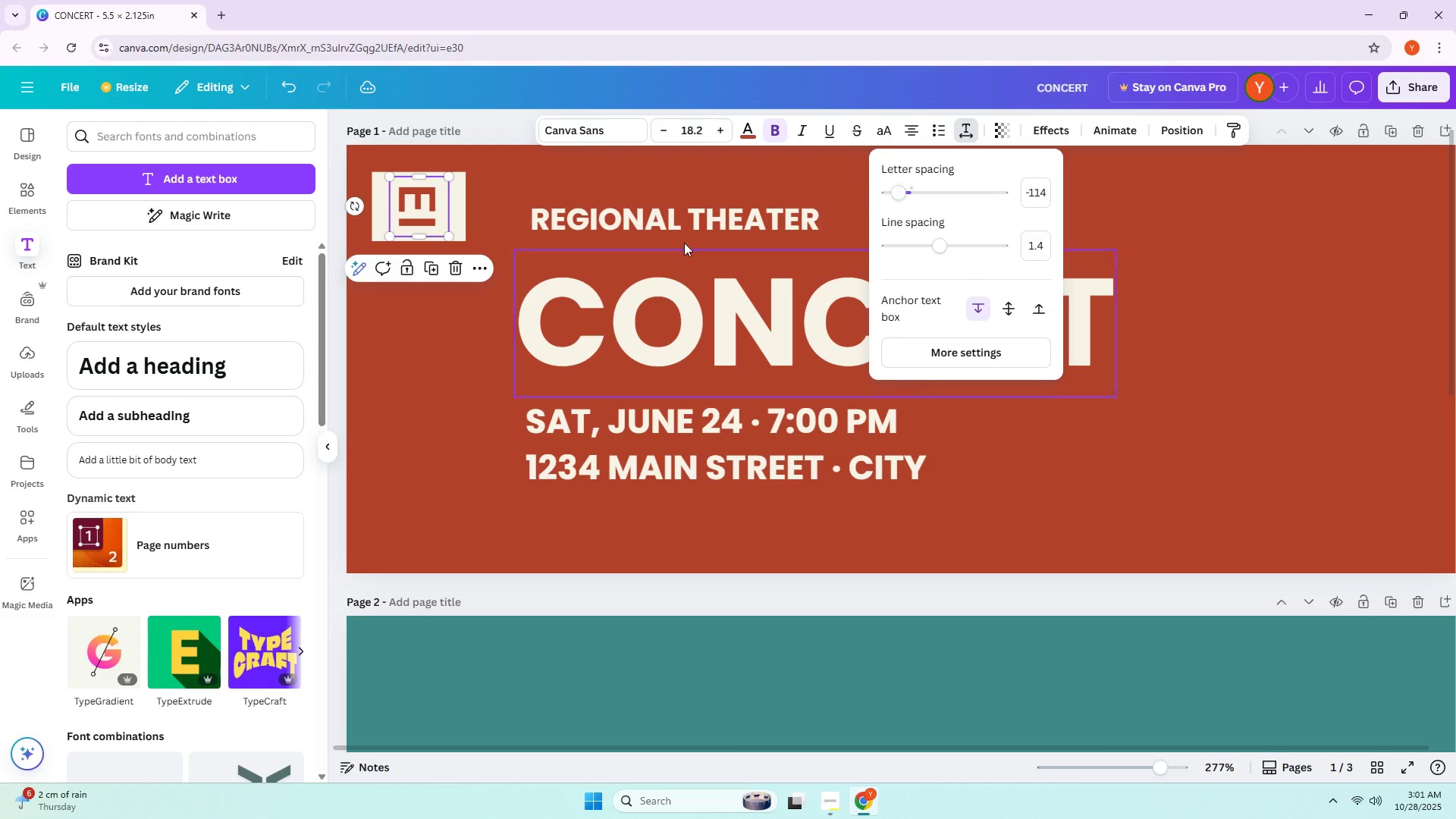 
left_click([684, 243])
 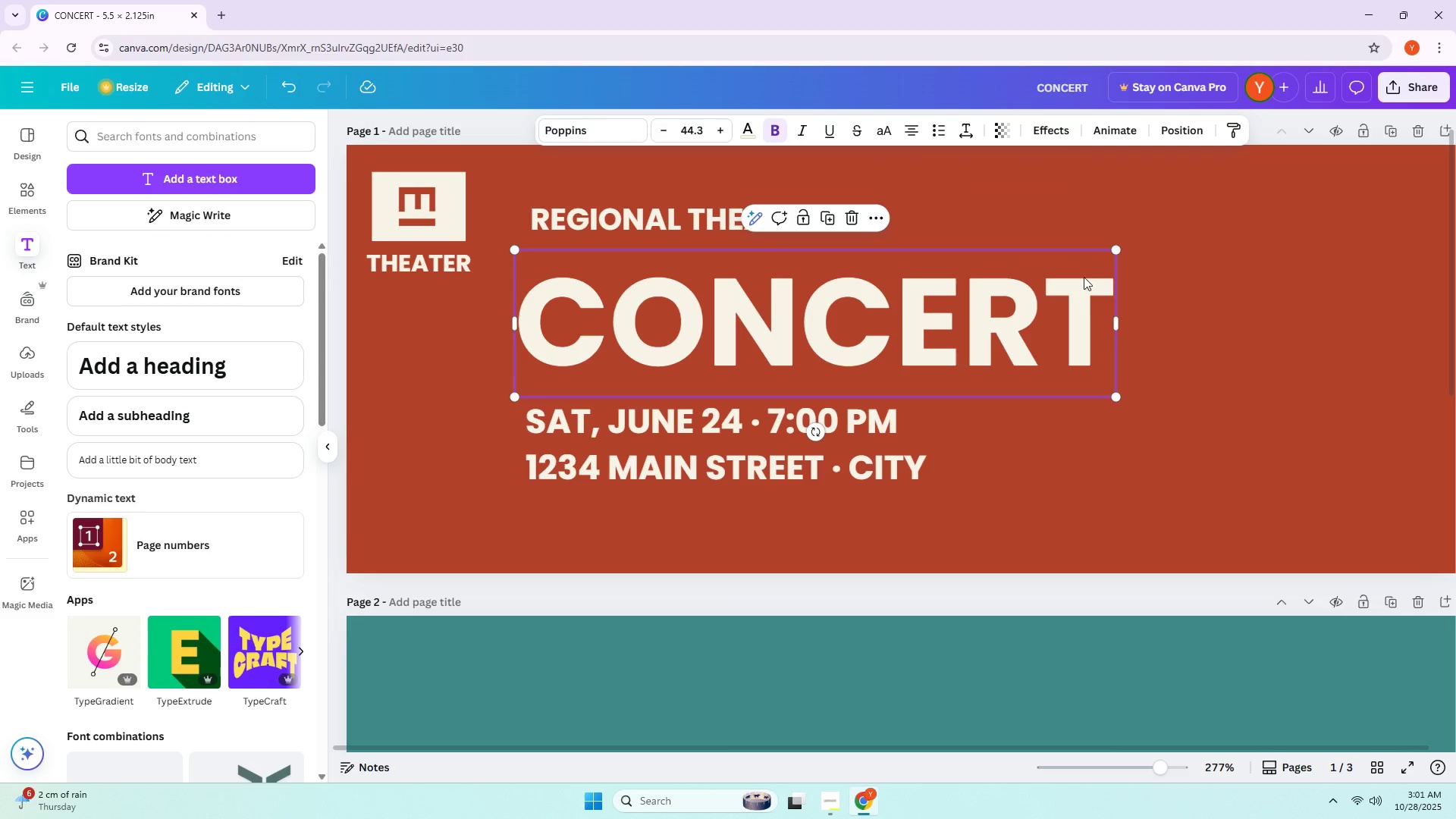 
left_click([1154, 277])
 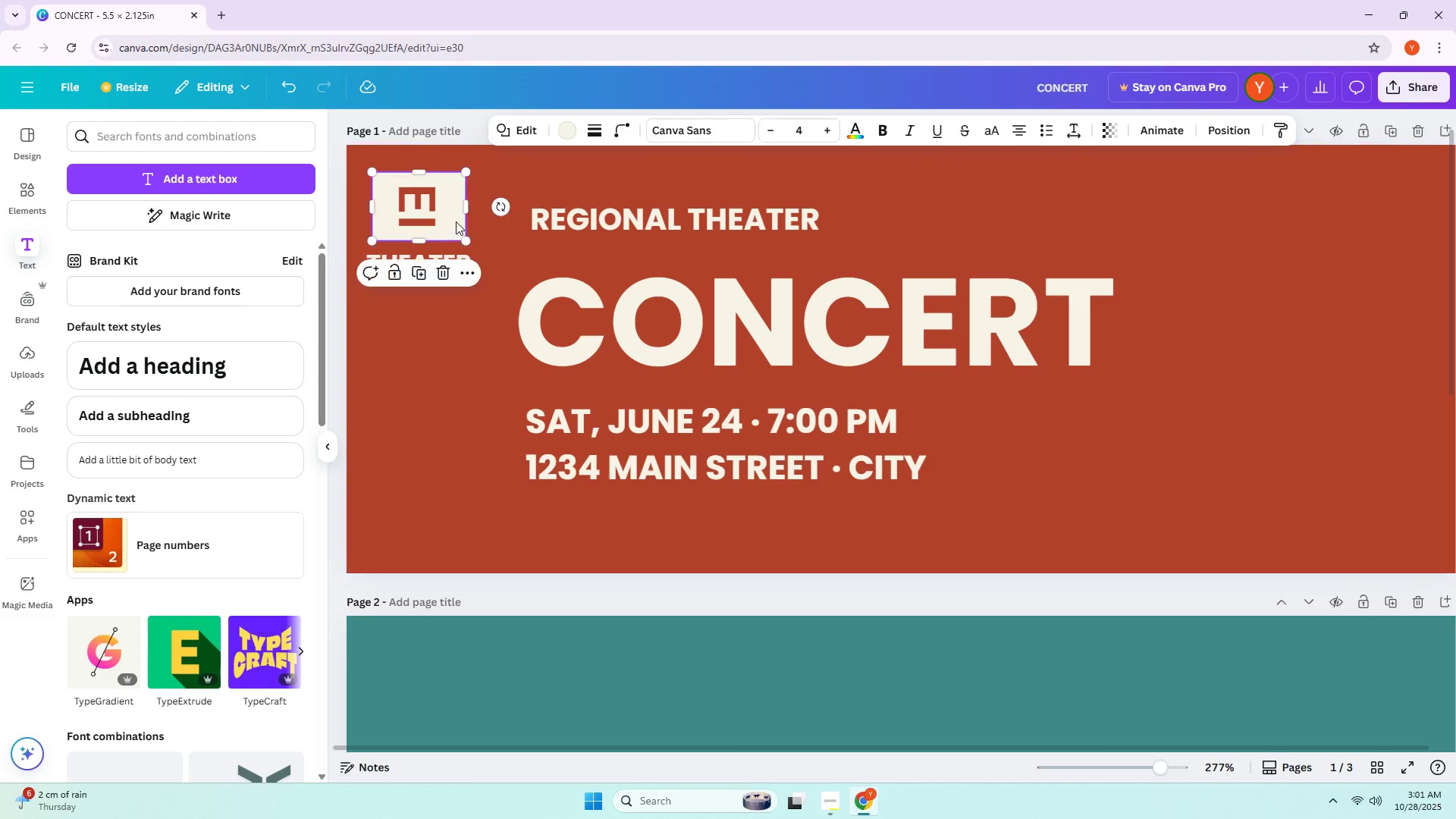 
left_click_drag(start_coordinate=[464, 237], to_coordinate=[454, 234])
 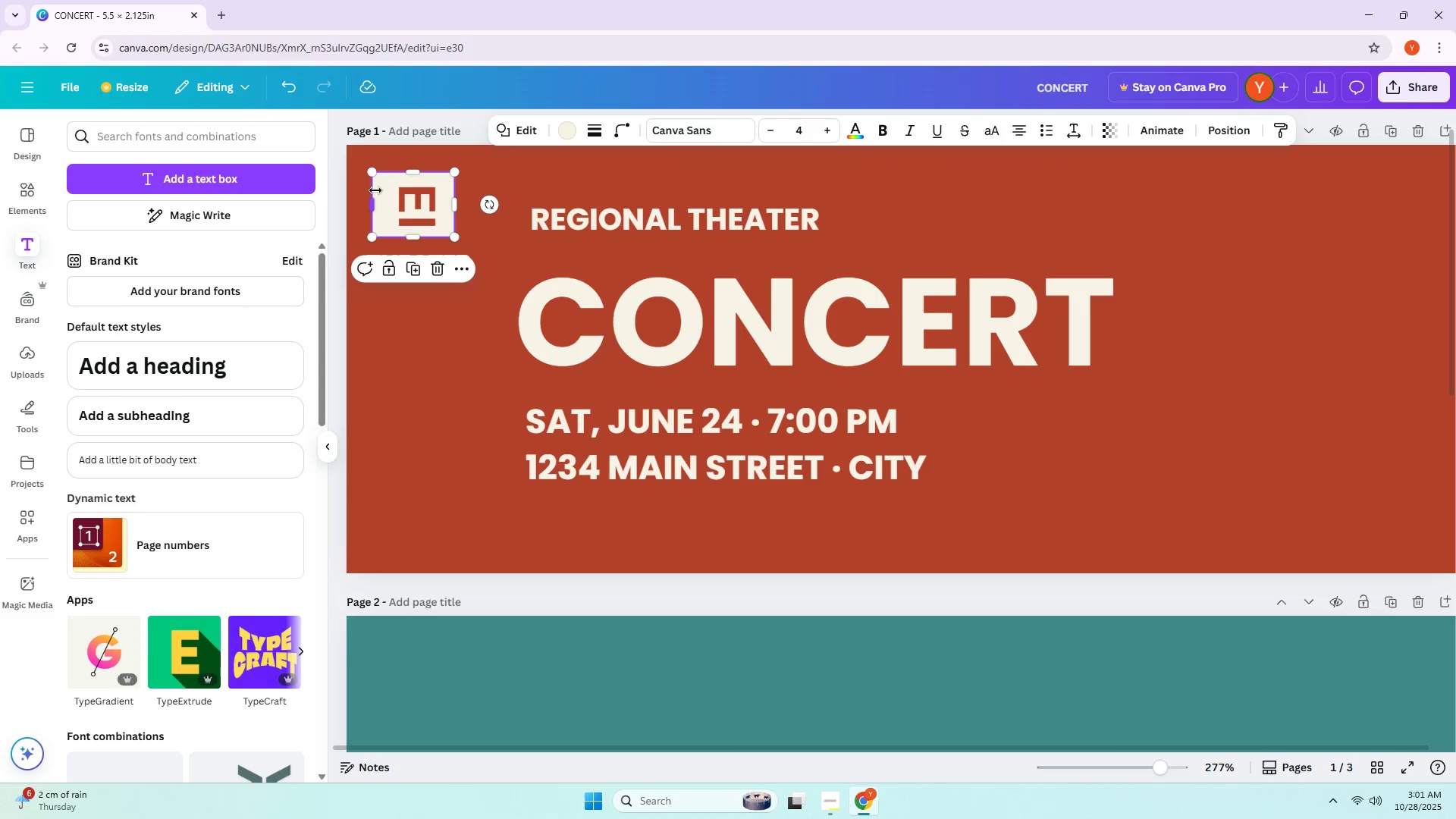 
left_click_drag(start_coordinate=[380, 192], to_coordinate=[387, 193])
 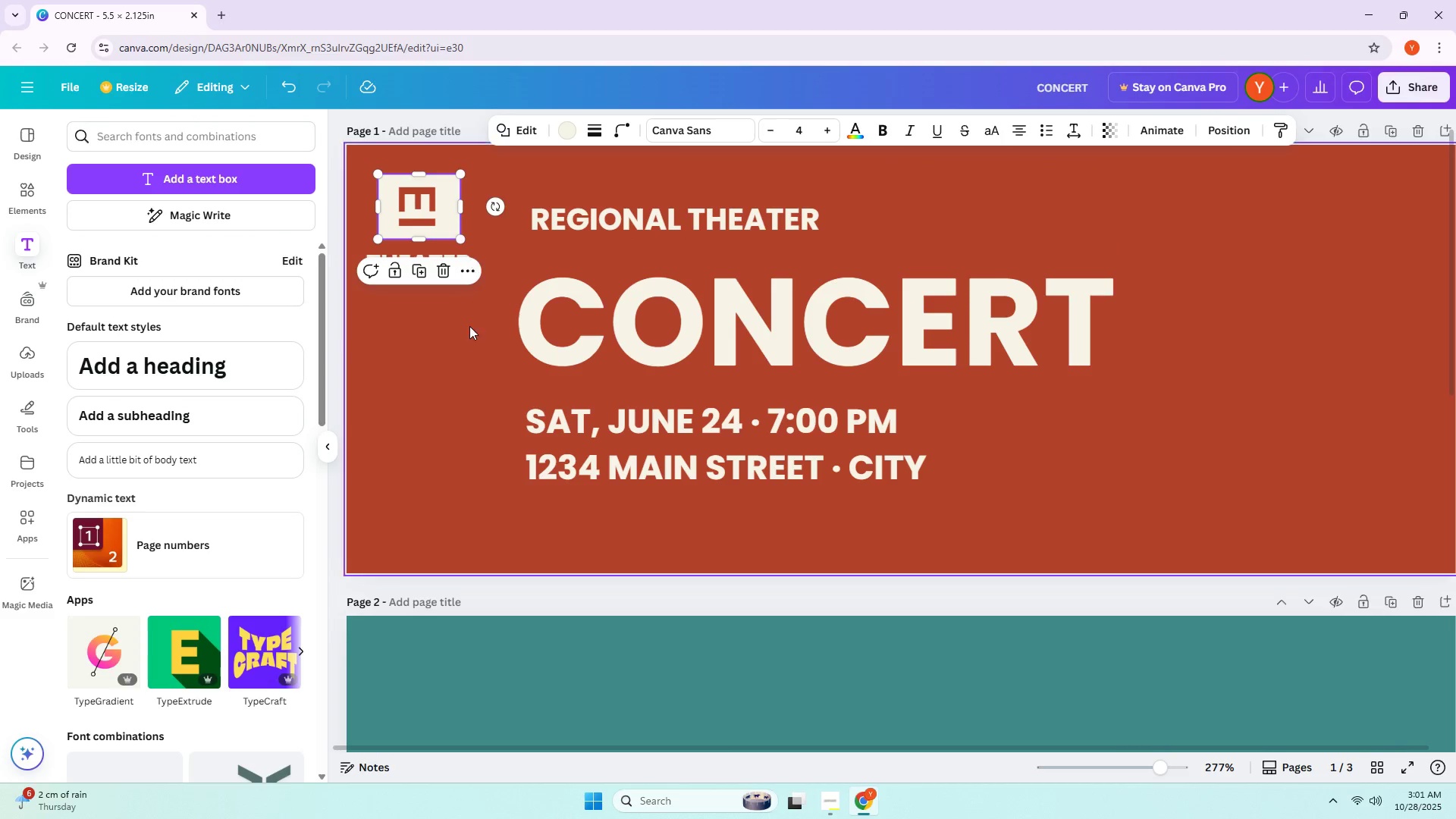 
left_click([469, 330])
 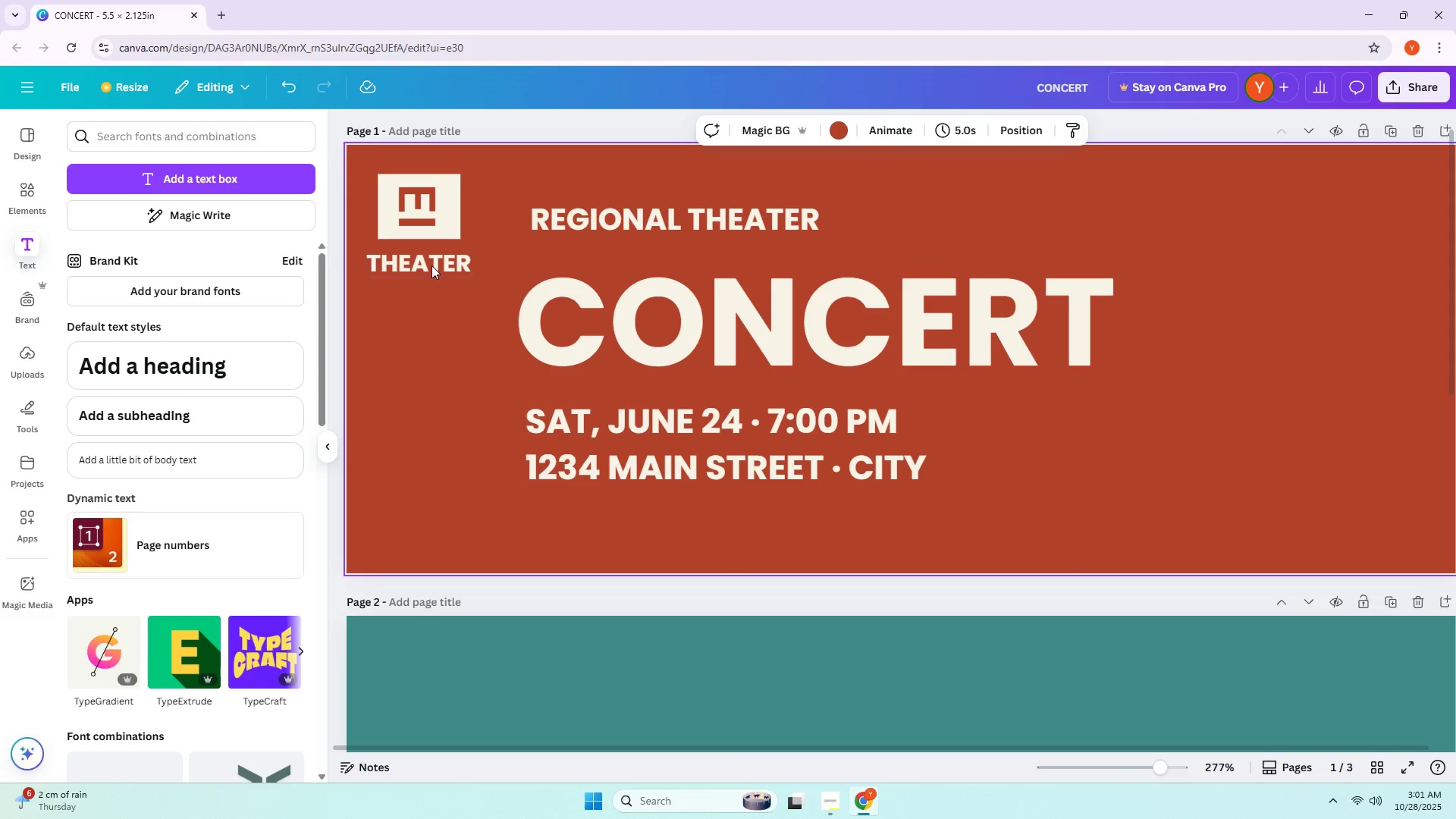 
left_click_drag(start_coordinate=[431, 265], to_coordinate=[440, 265])
 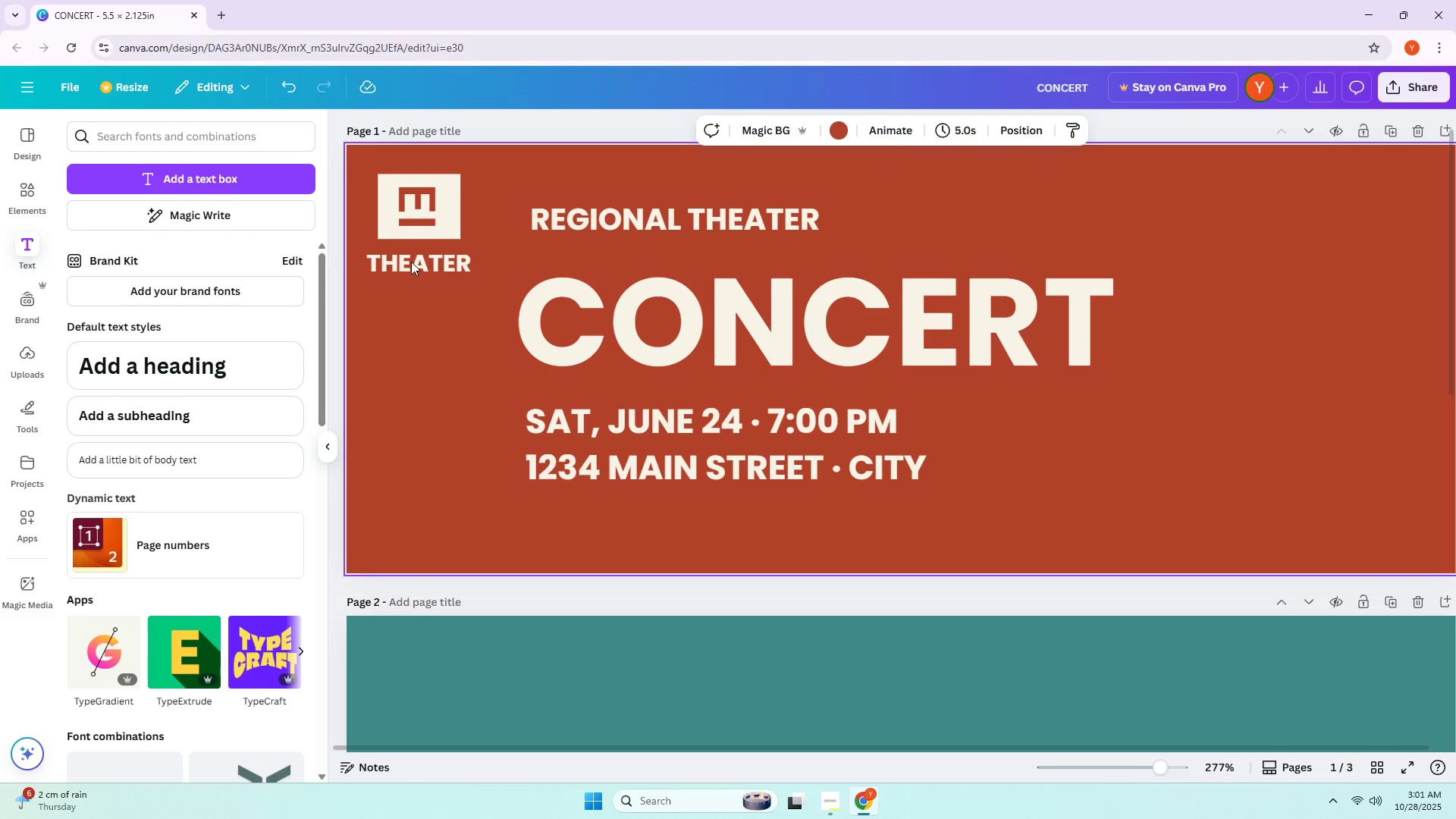 
left_click_drag(start_coordinate=[411, 262], to_coordinate=[426, 262])
 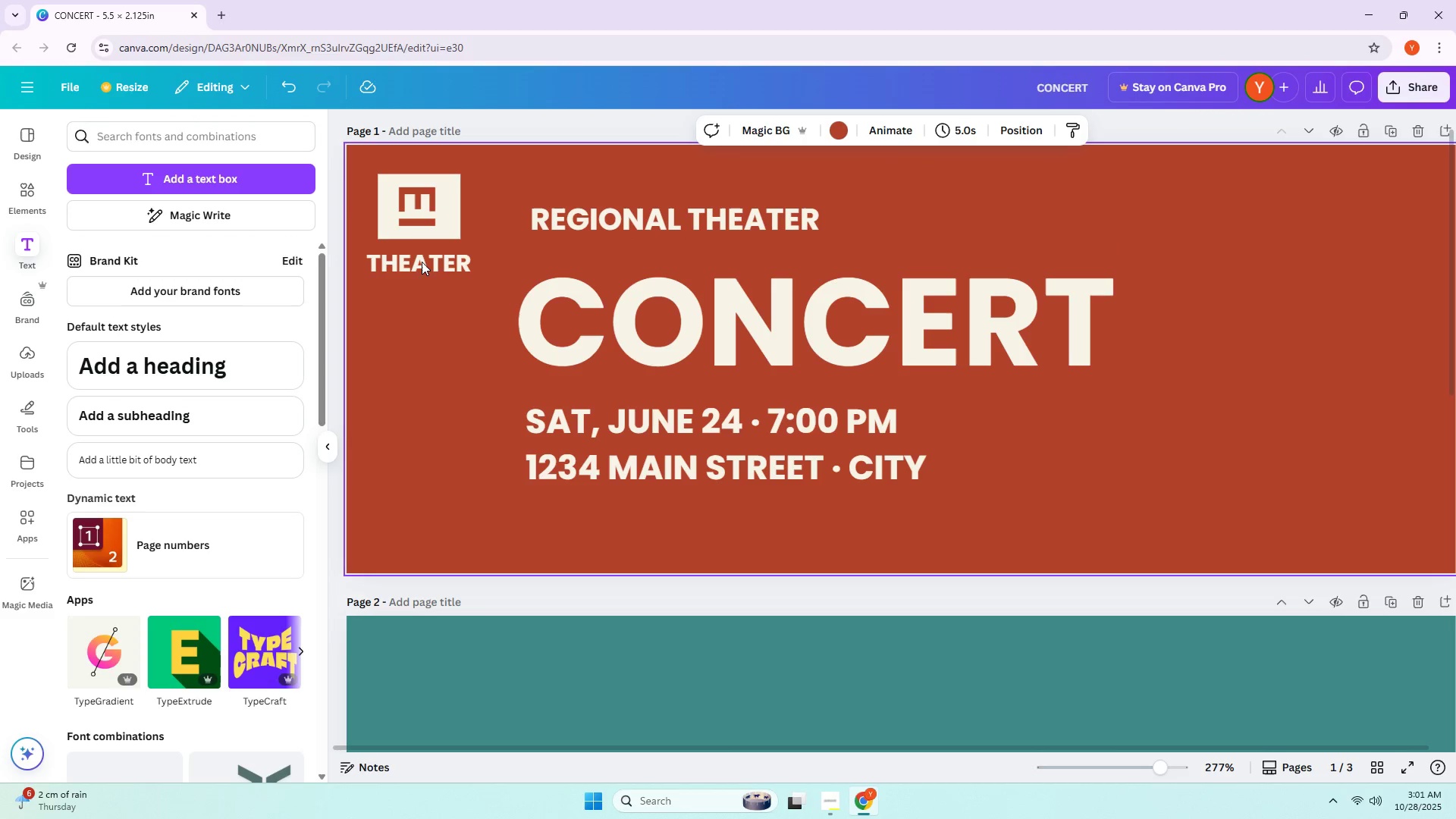 
double_click([422, 262])
 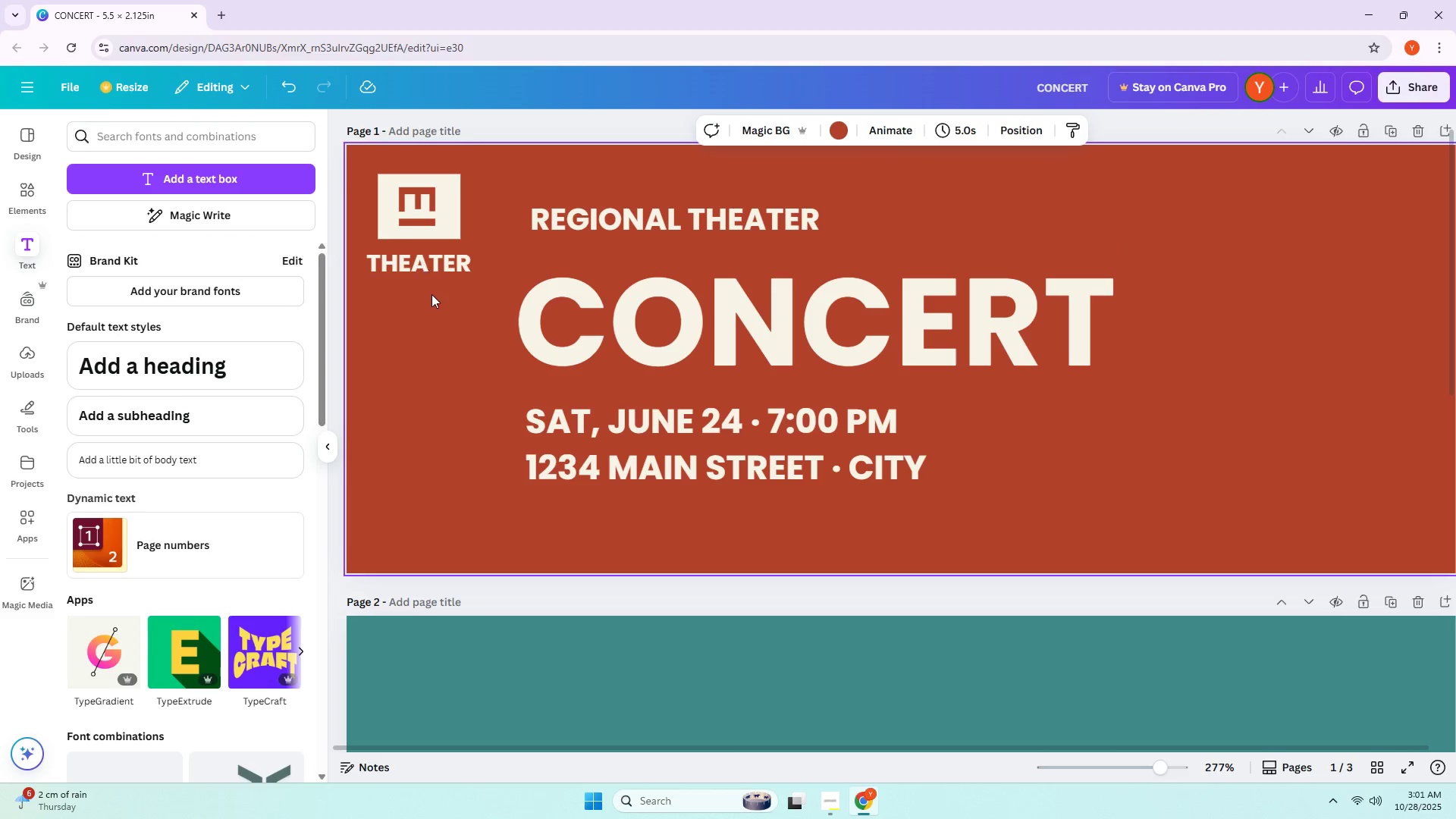 
triple_click([431, 294])
 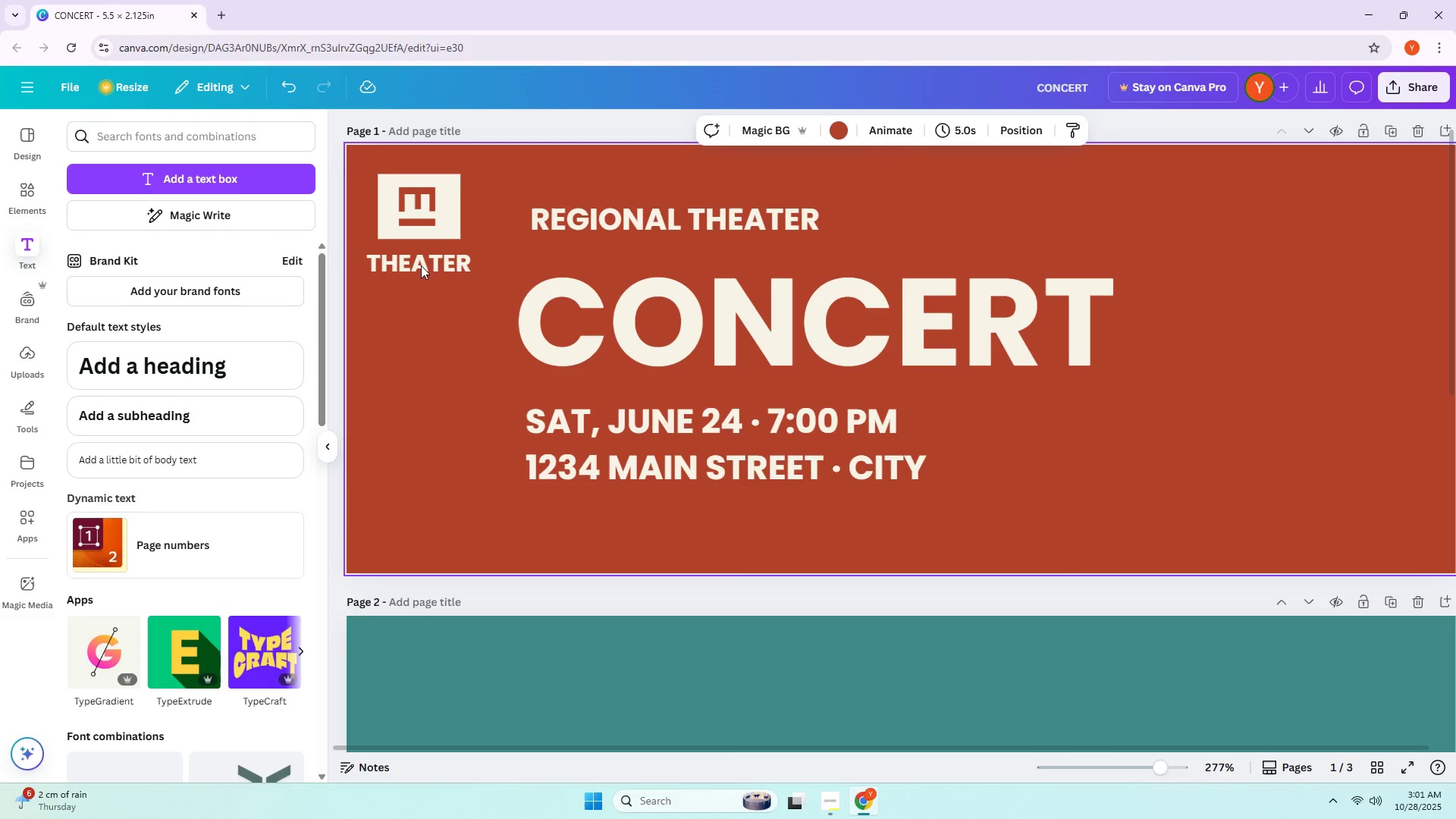 
triple_click([421, 261])
 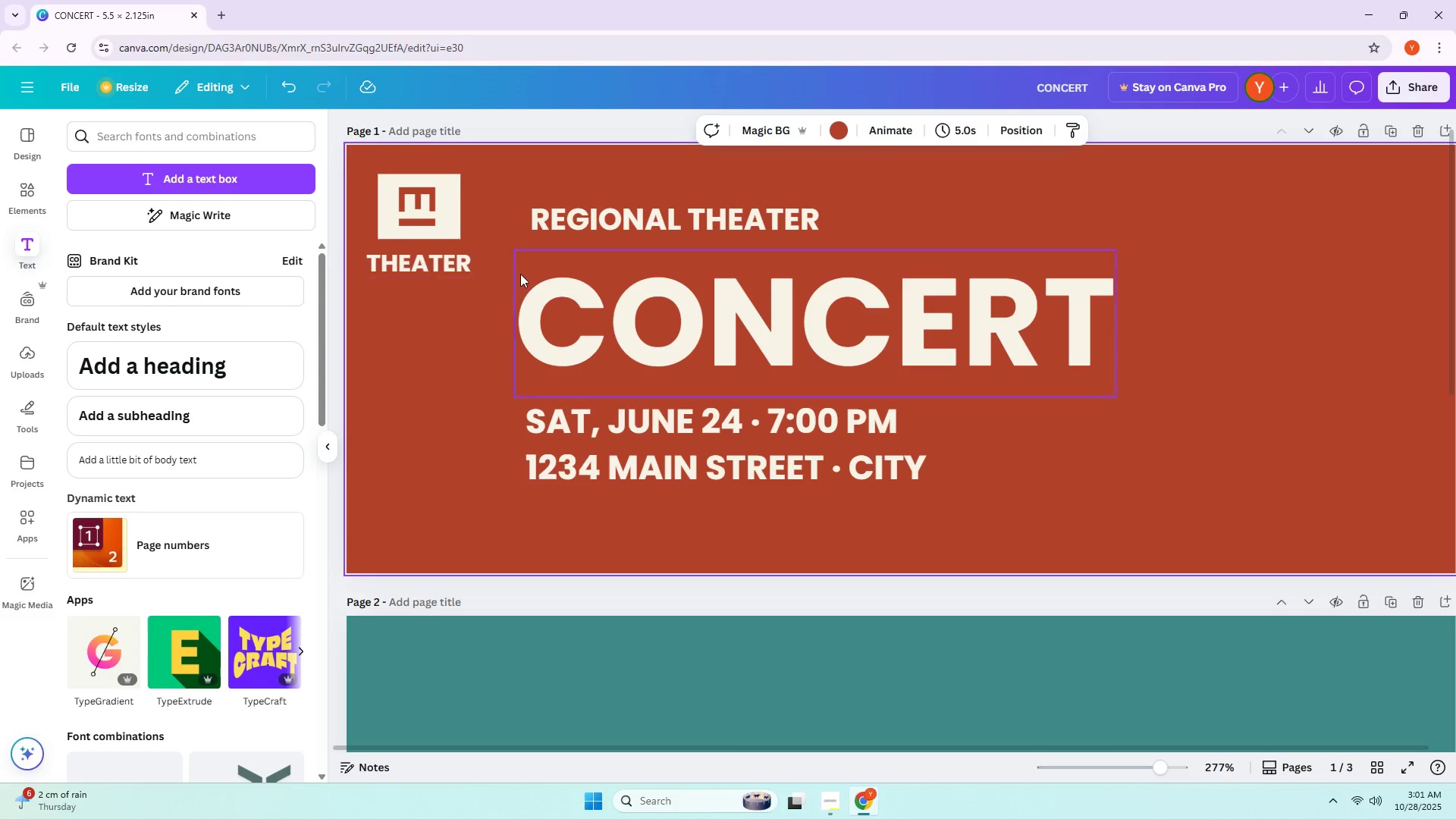 
triple_click([520, 274])
 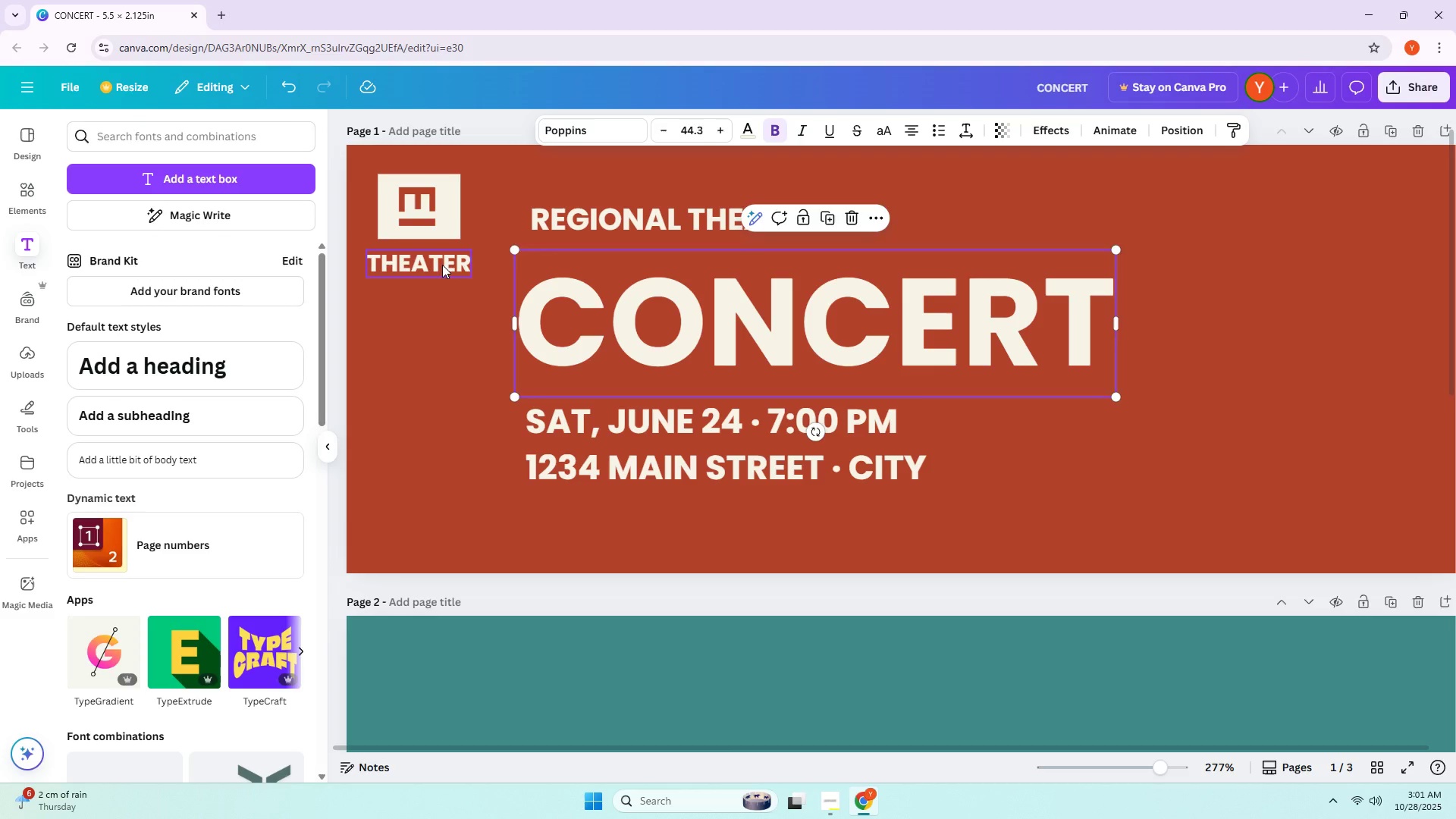 
triple_click([438, 264])
 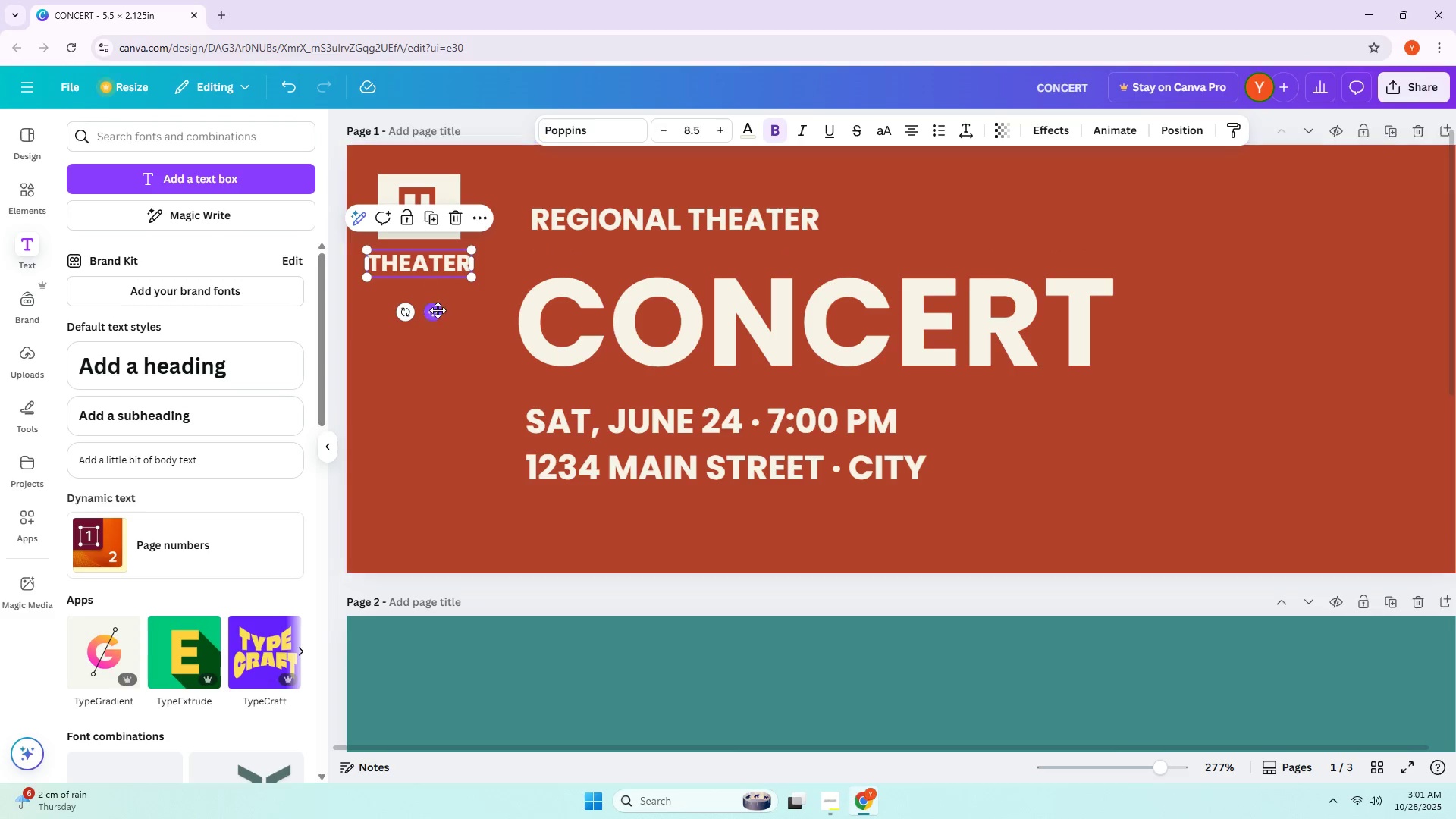 
double_click([564, 374])
 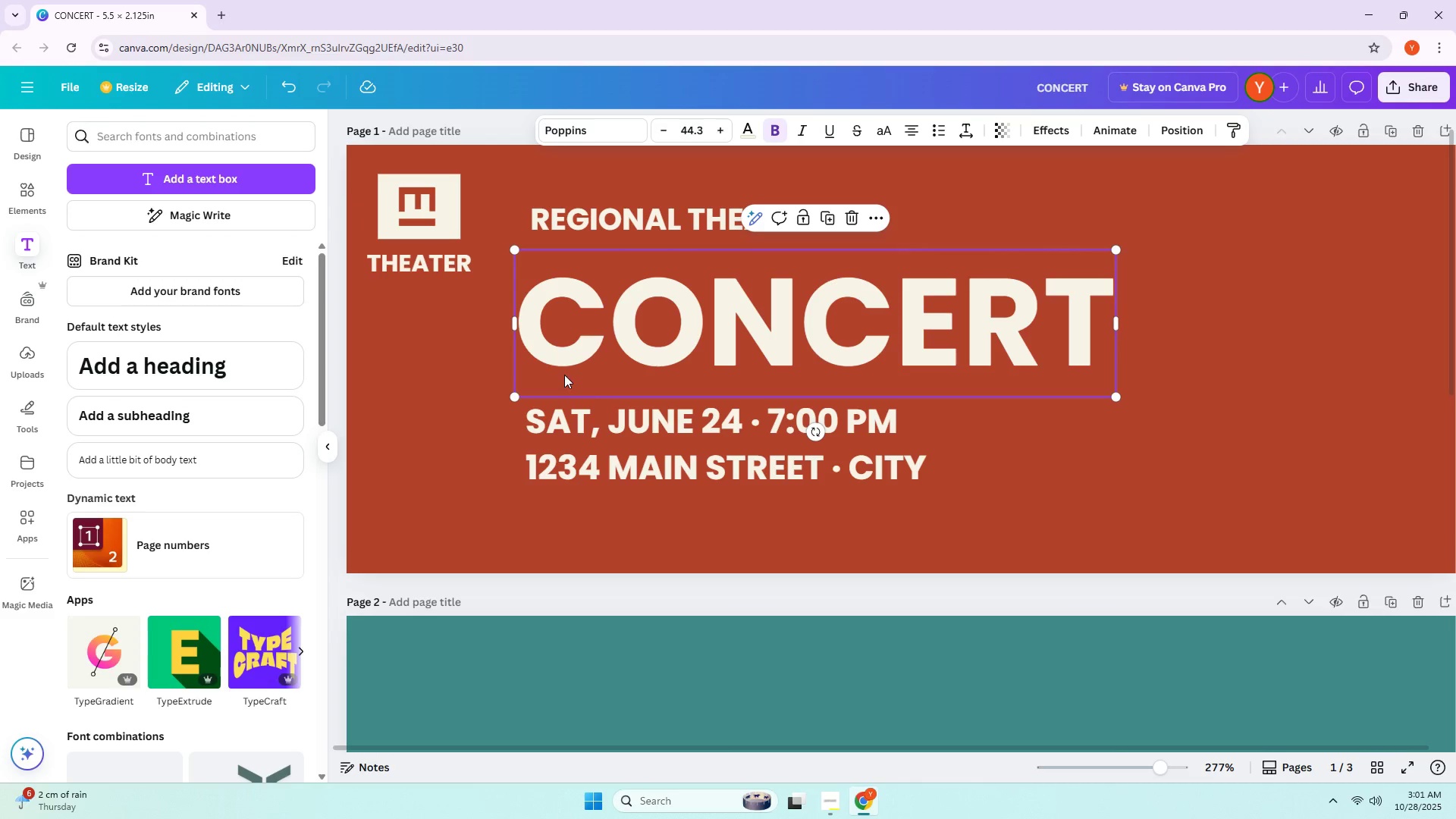 
left_click_drag(start_coordinate=[598, 433], to_coordinate=[600, 419])
 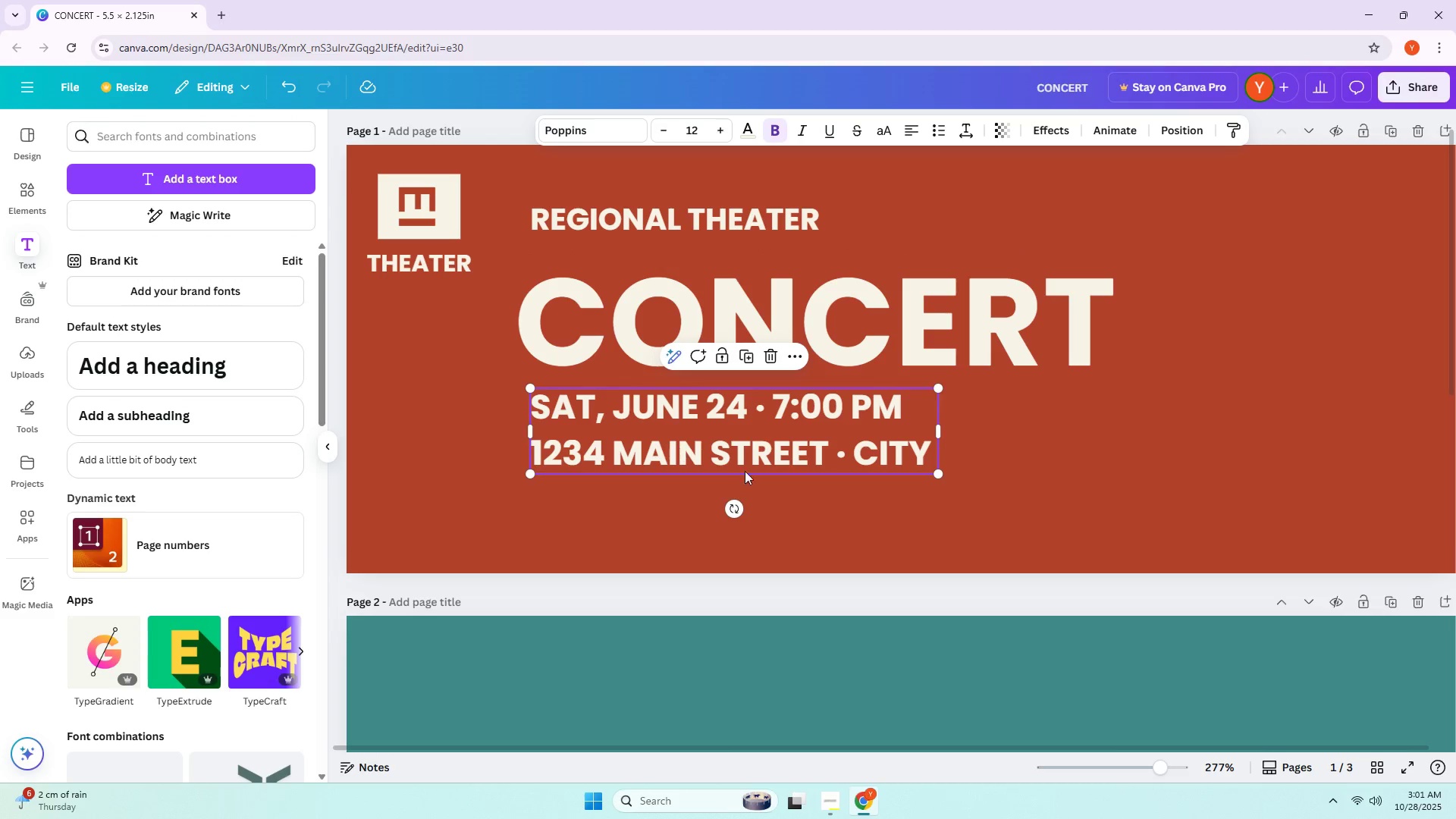 
double_click([903, 532])
 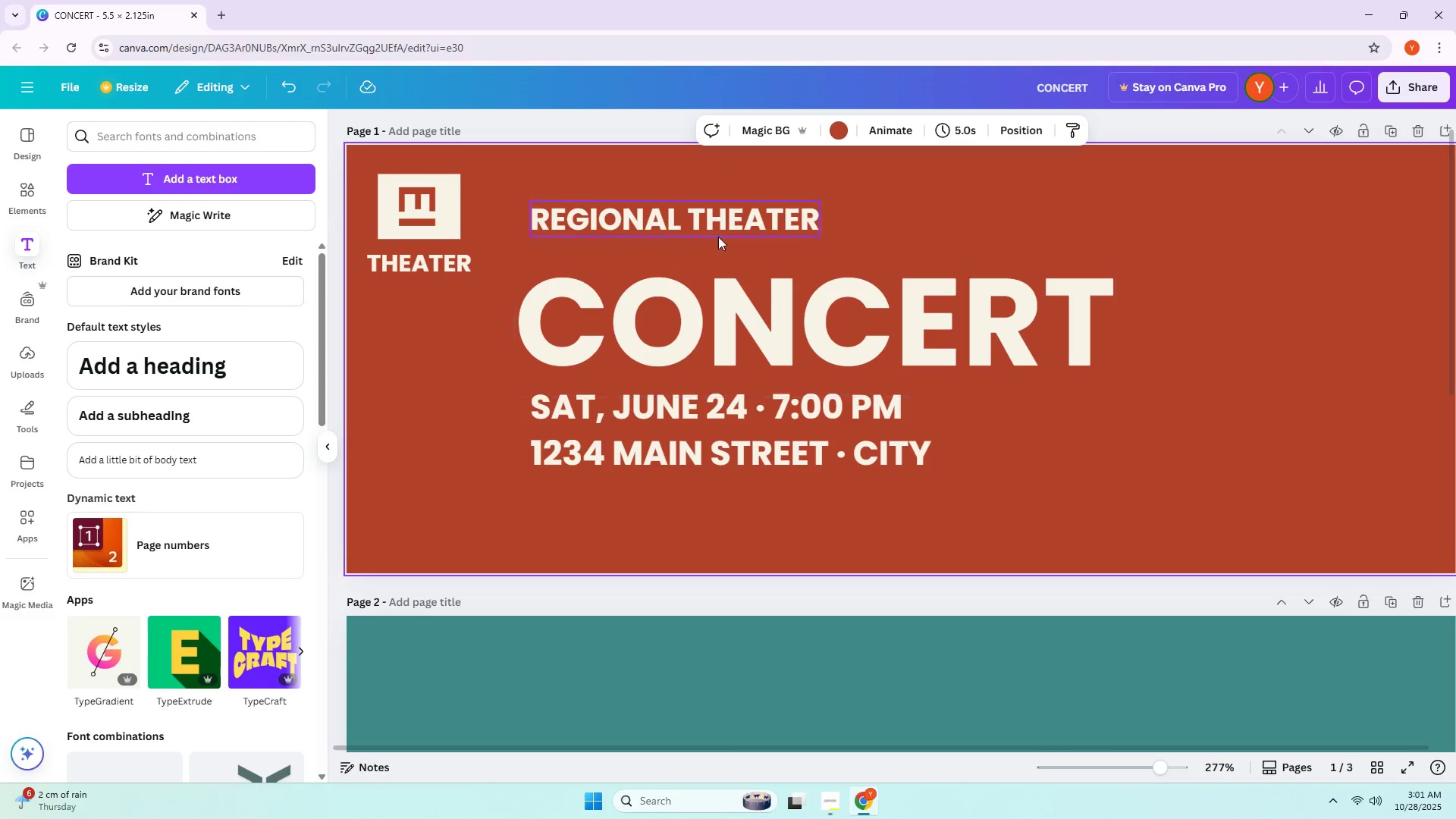 
scroll: coordinate [728, 258], scroll_direction: up, amount: 5.0